 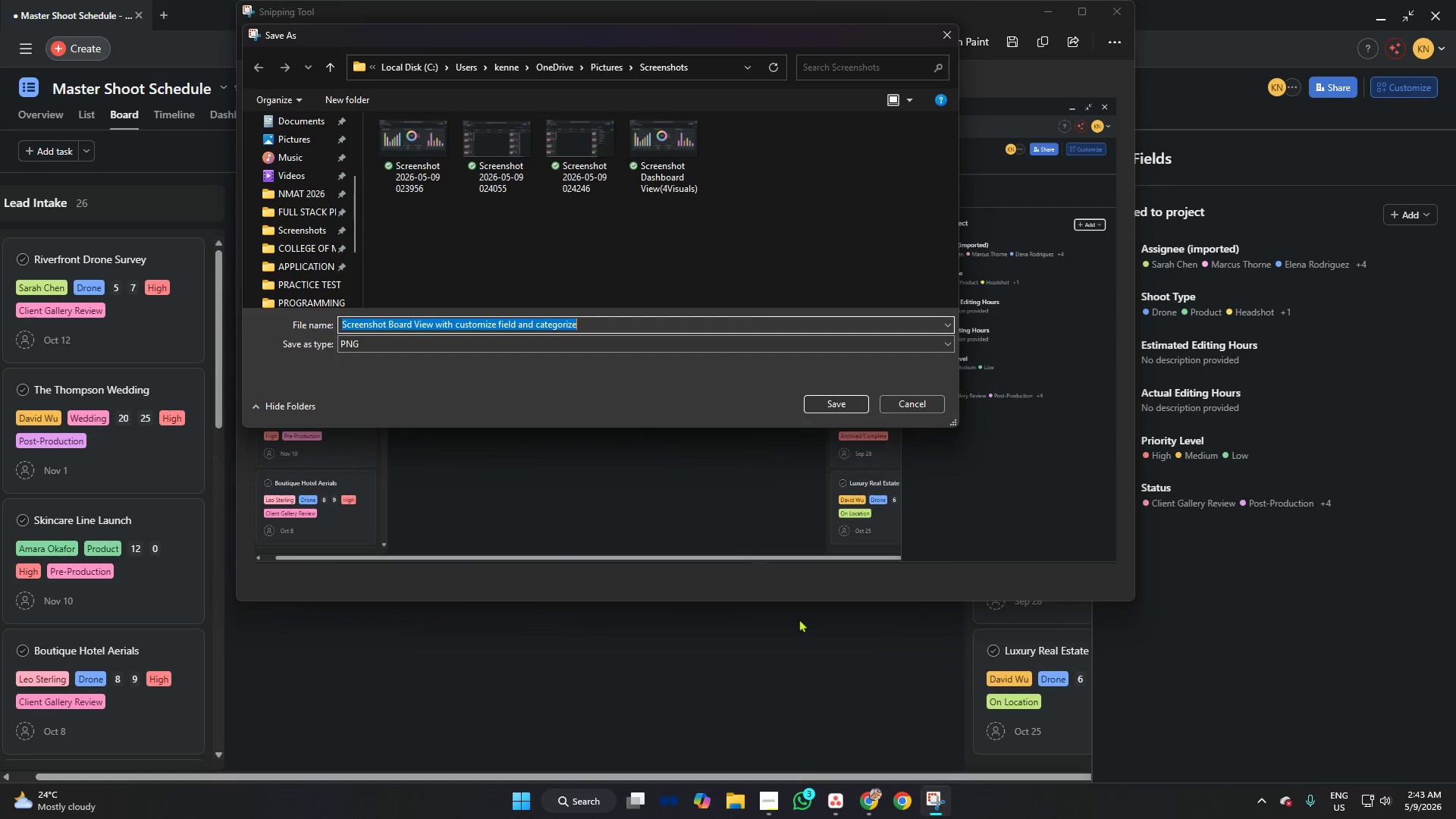 
left_click([566, 319])
 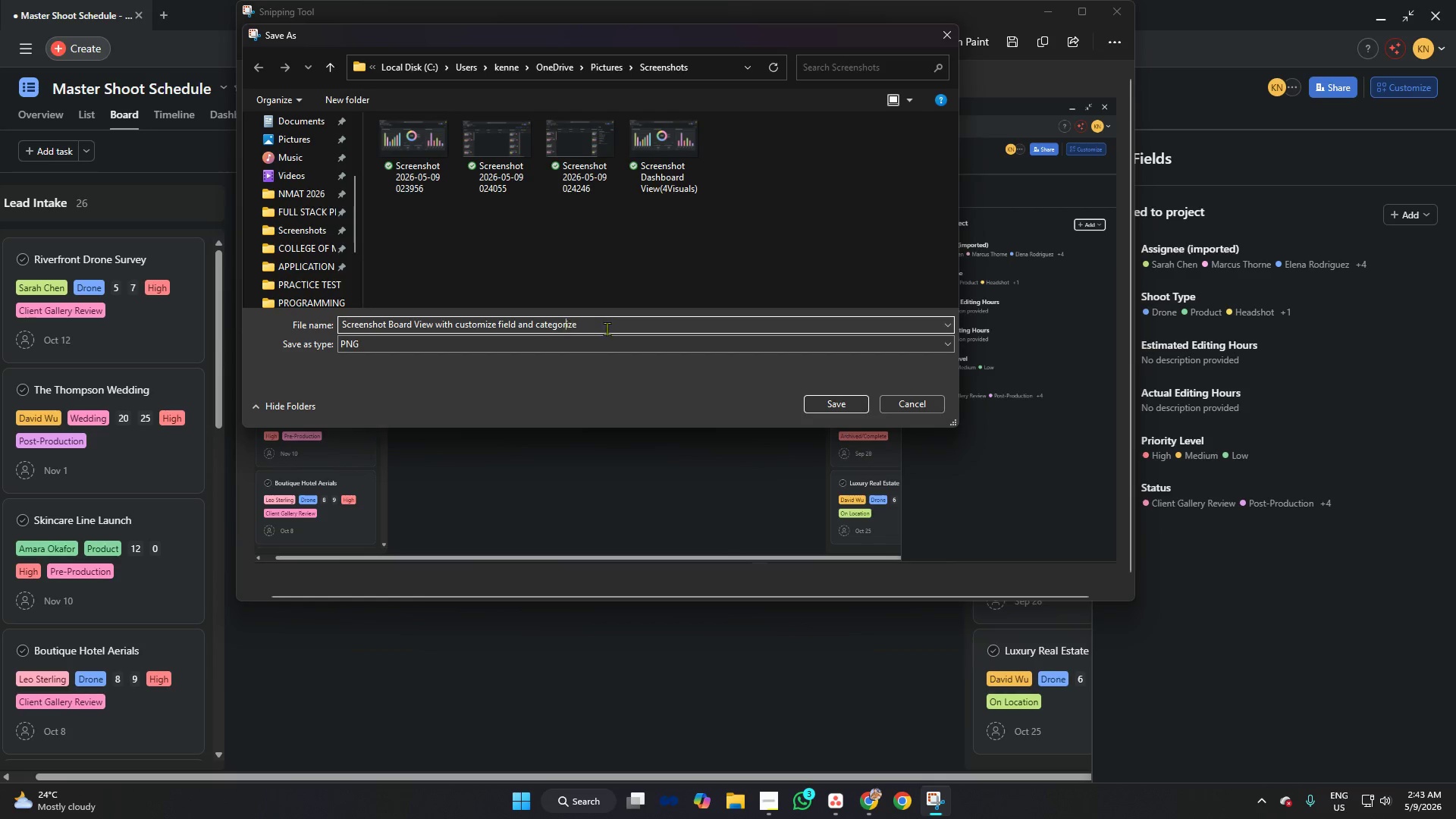 
left_click([607, 328])
 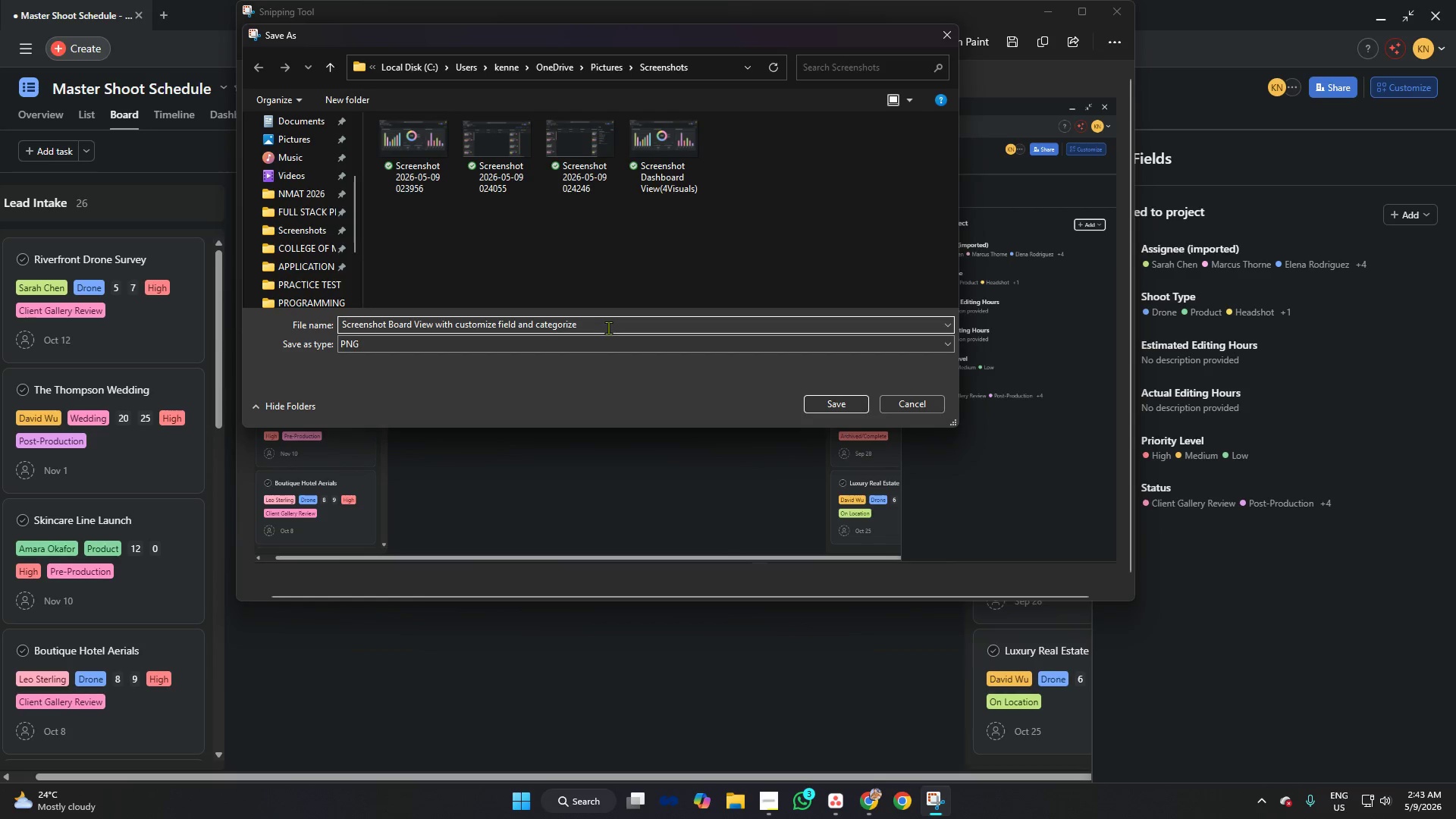 
key(Backspace)
key(Backspace)
key(Backspace)
key(Backspace)
key(Backspace)
key(Backspace)
key(Backspace)
key(Backspace)
key(Backspace)
key(Backspace)
type(orani)
key(Backspace)
key(Backspace)
key(Backspace)
type(ganize sections)
 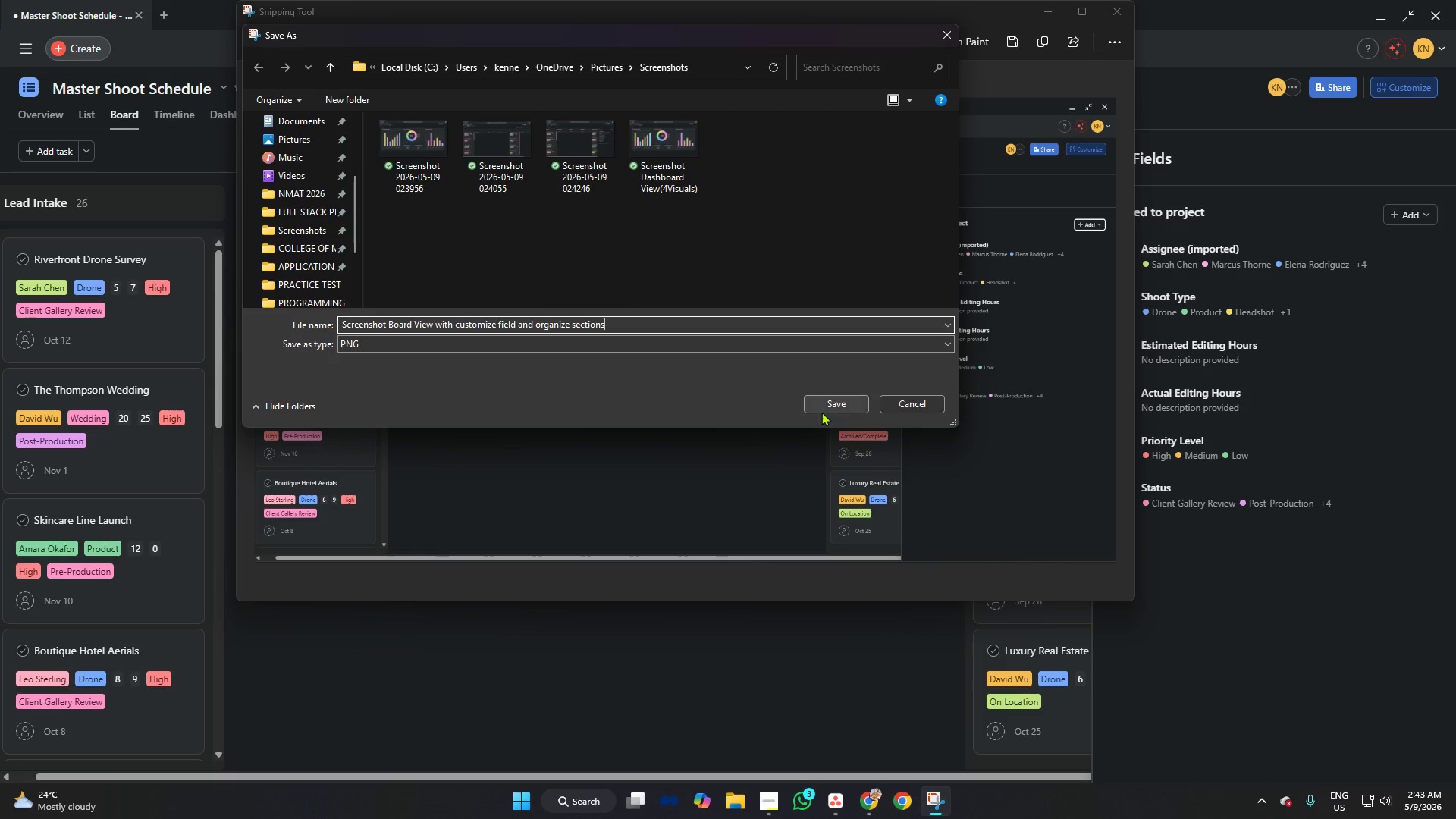 
left_click([825, 404])
 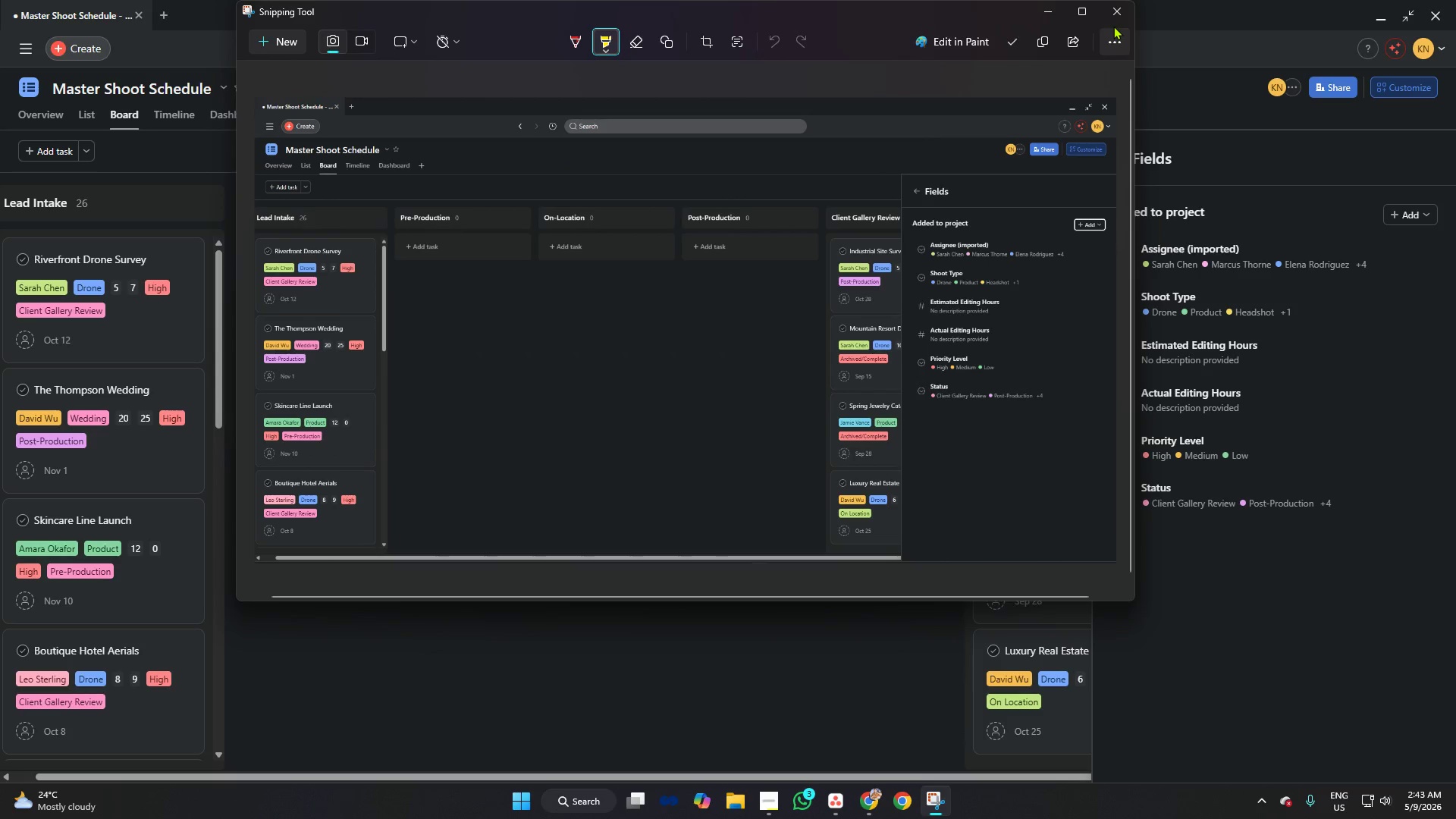 
left_click([1114, 15])
 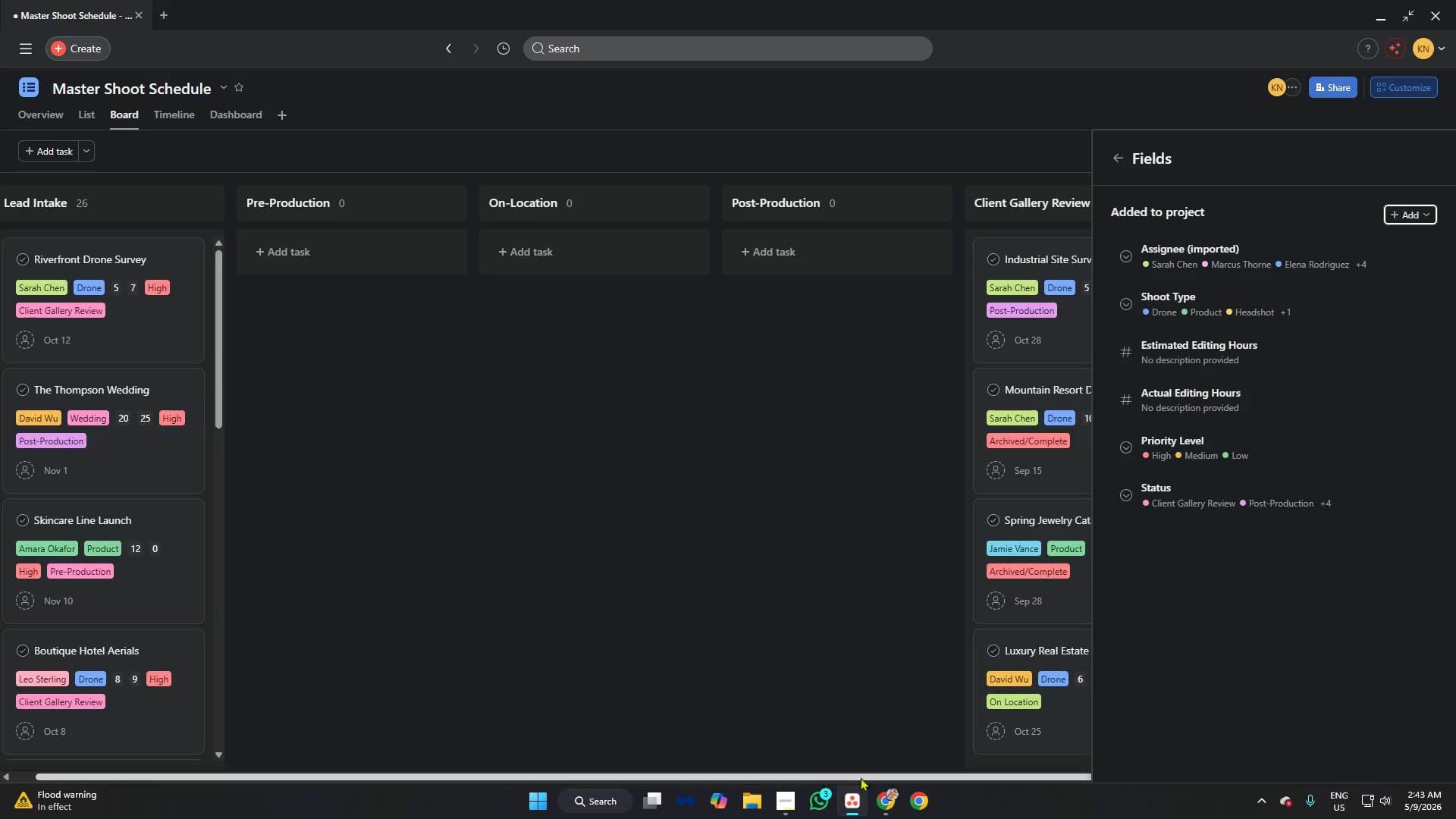 
left_click([784, 799])